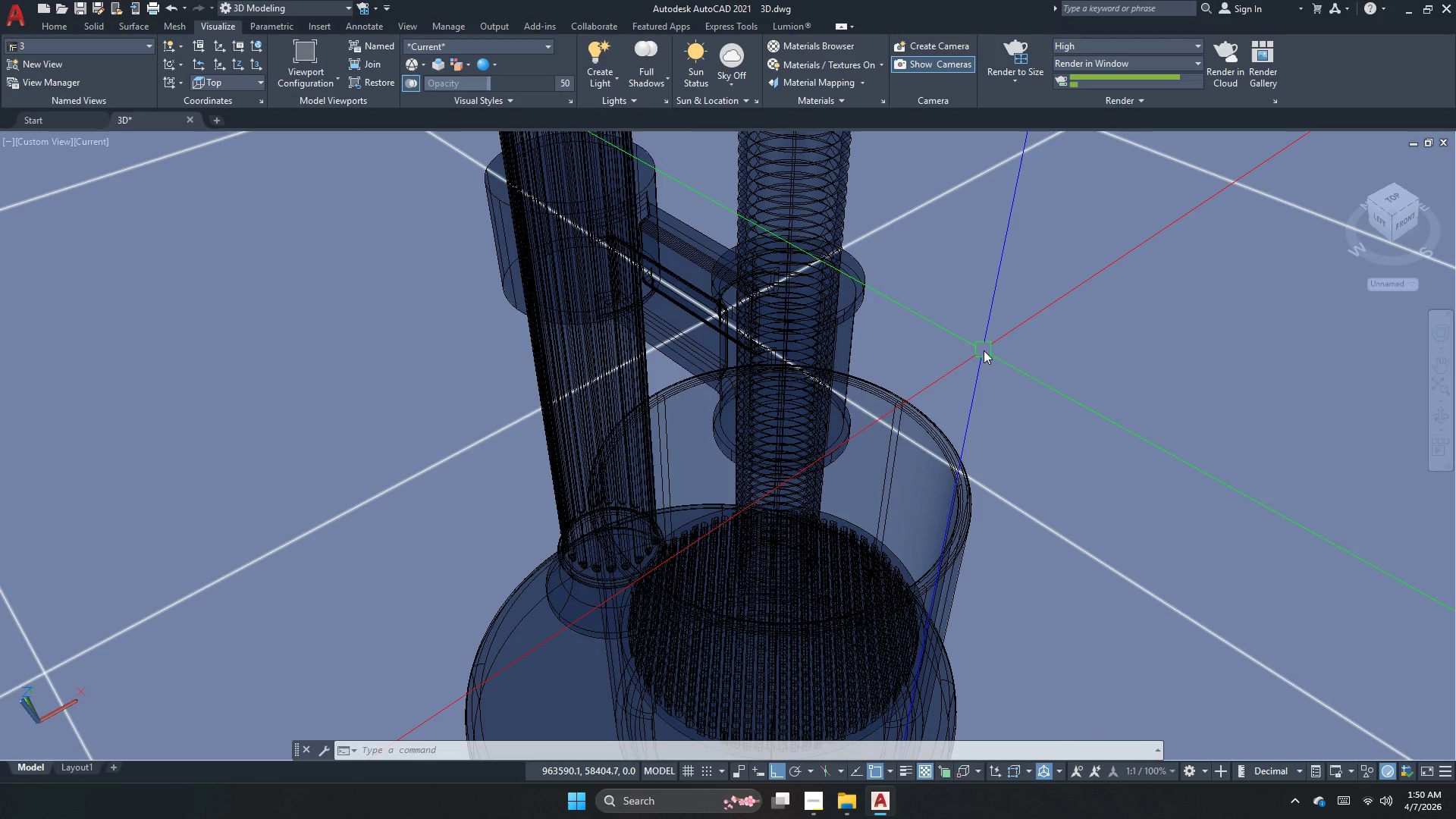 
scroll: coordinate [984, 350], scroll_direction: down, amount: 1.0
 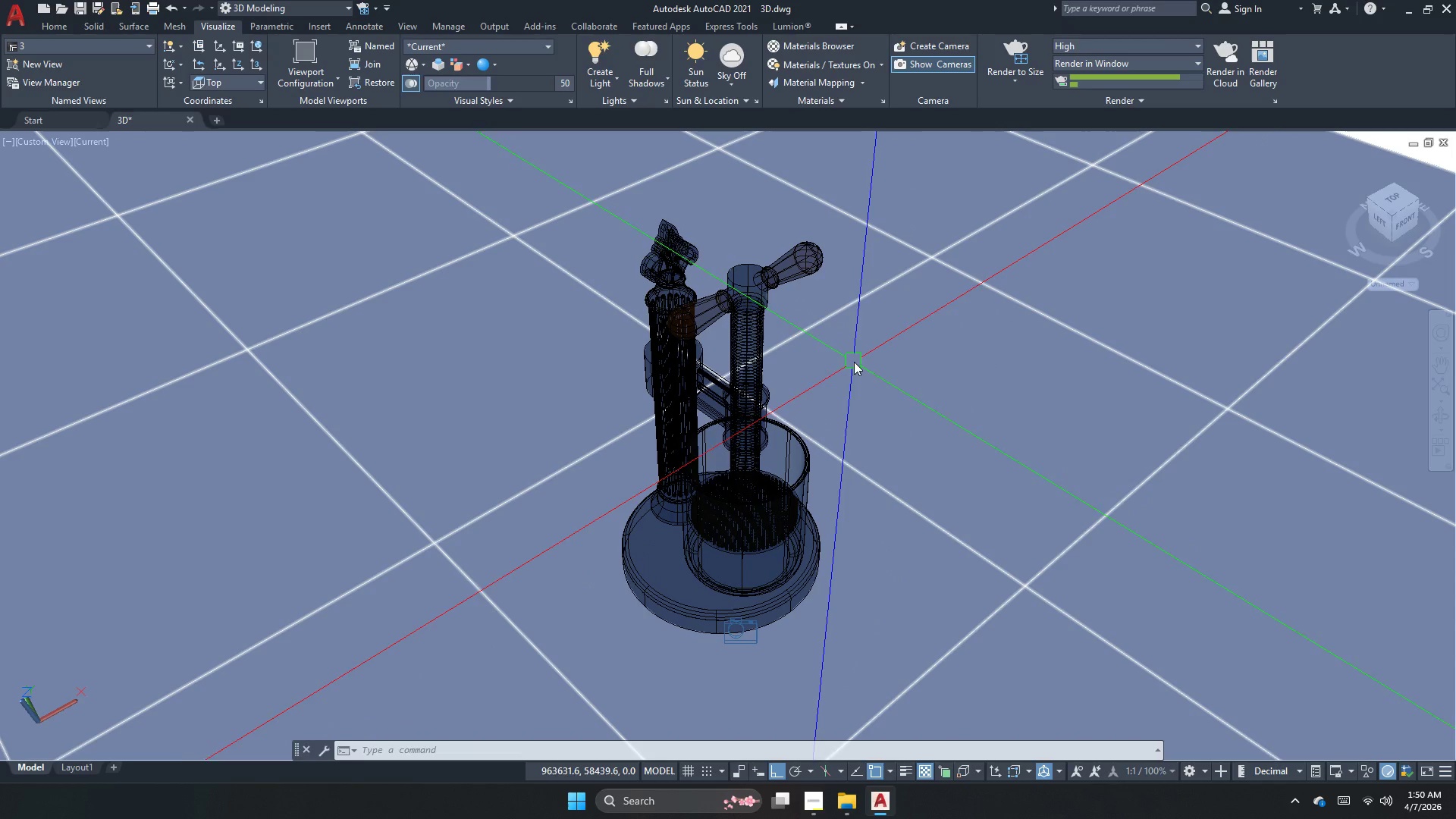 
key(Escape)
 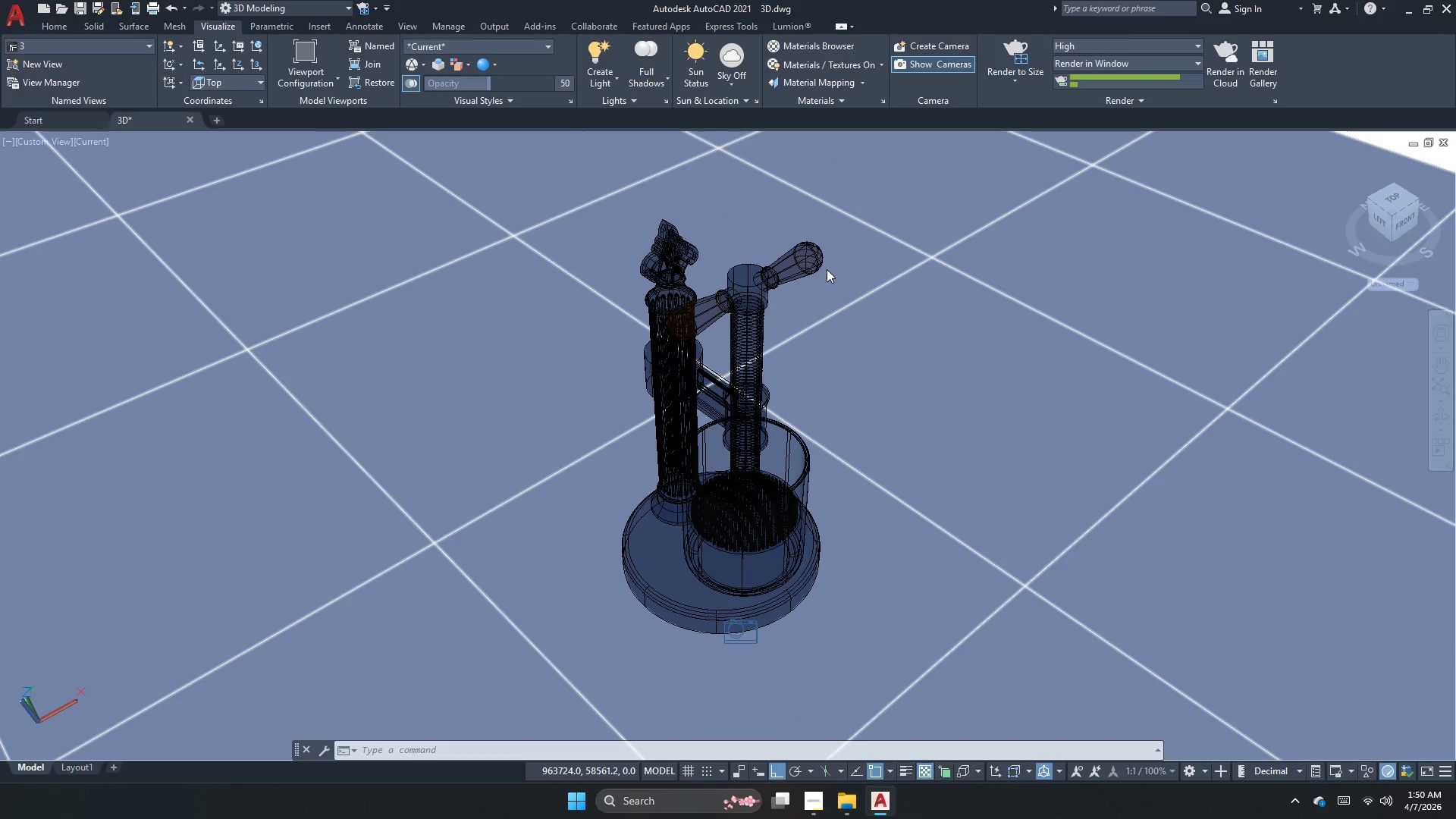 
key(Escape)
 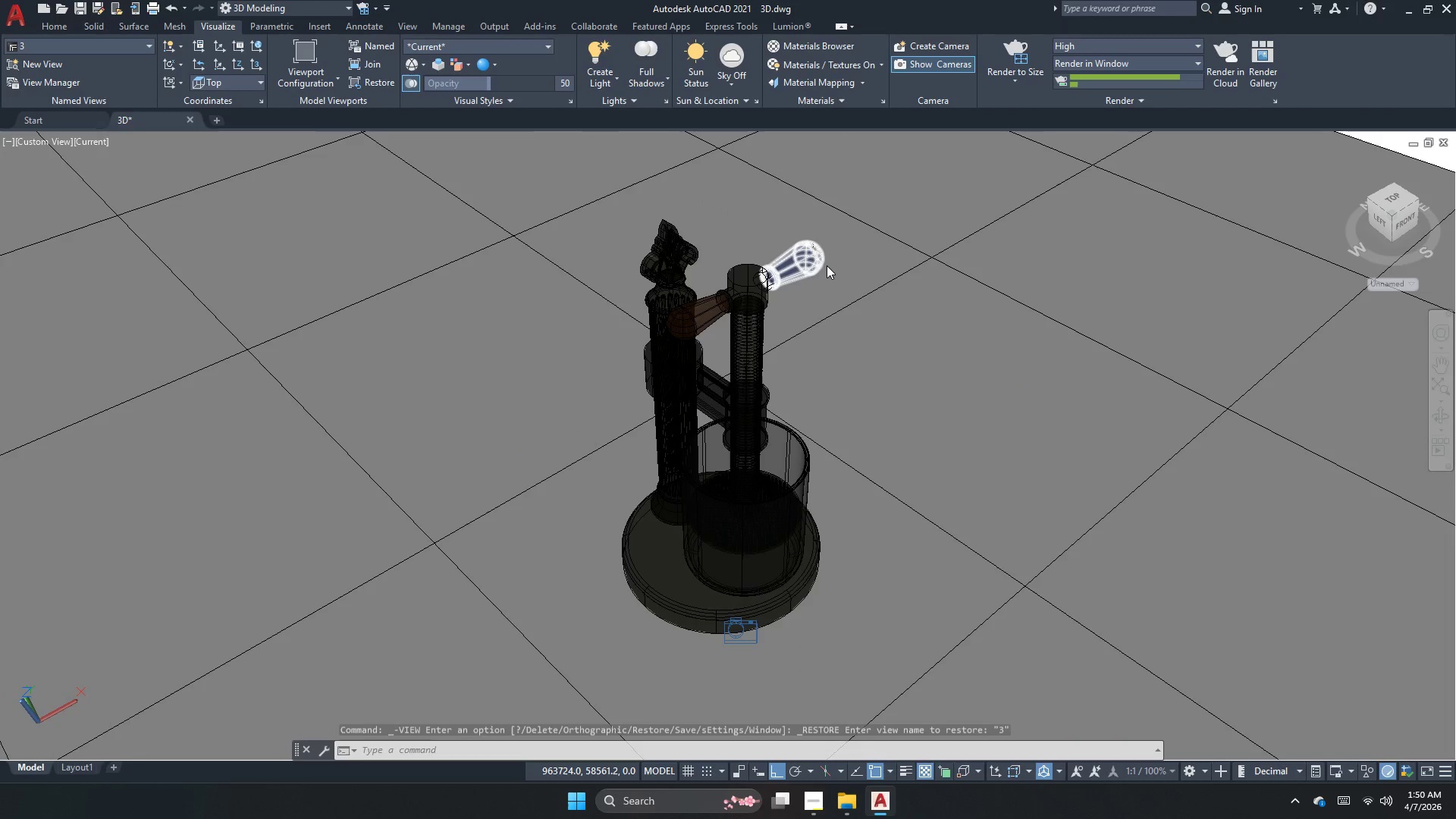 
key(Z)
 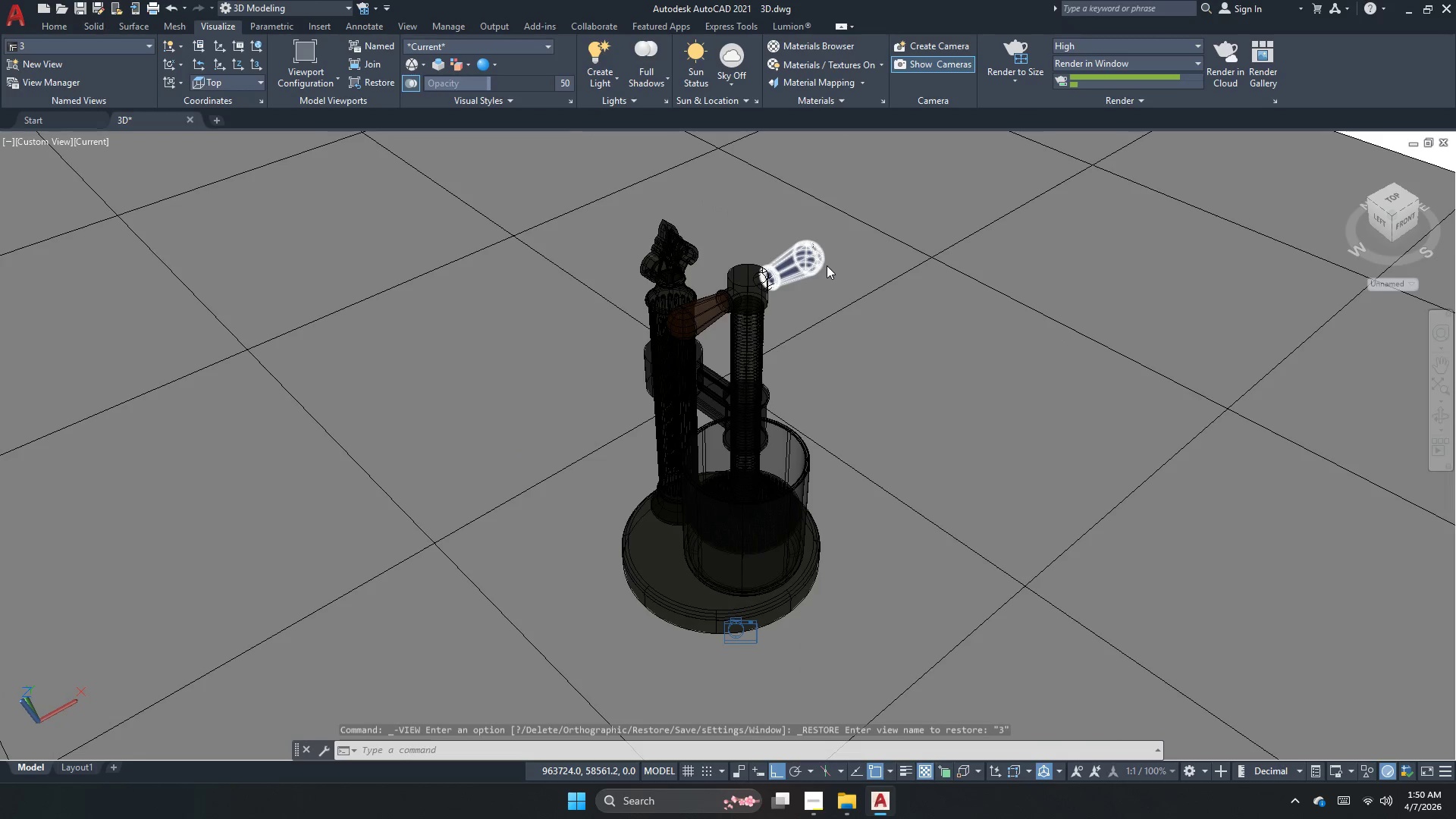 
key(Space)
 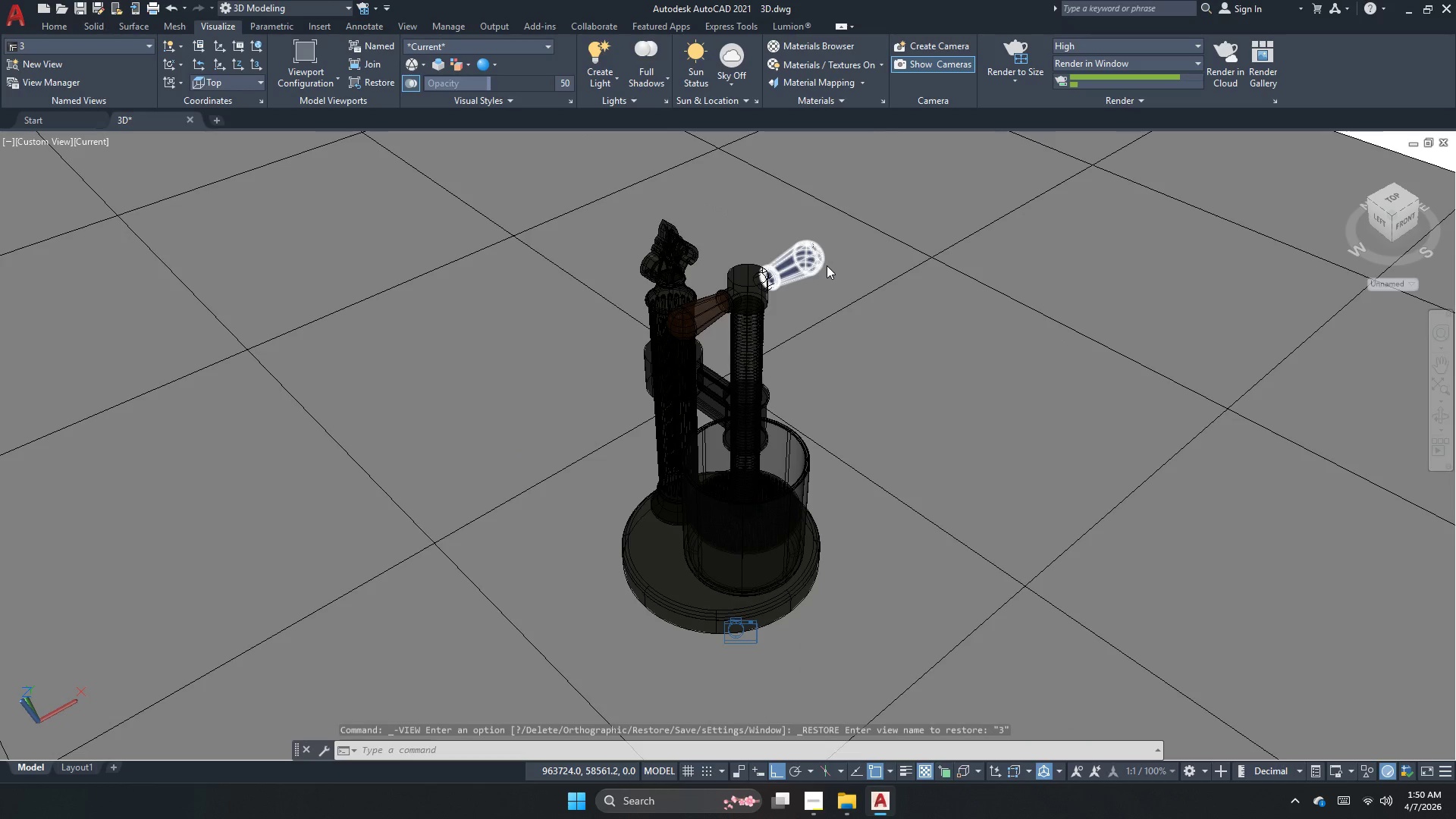 
key(O)
 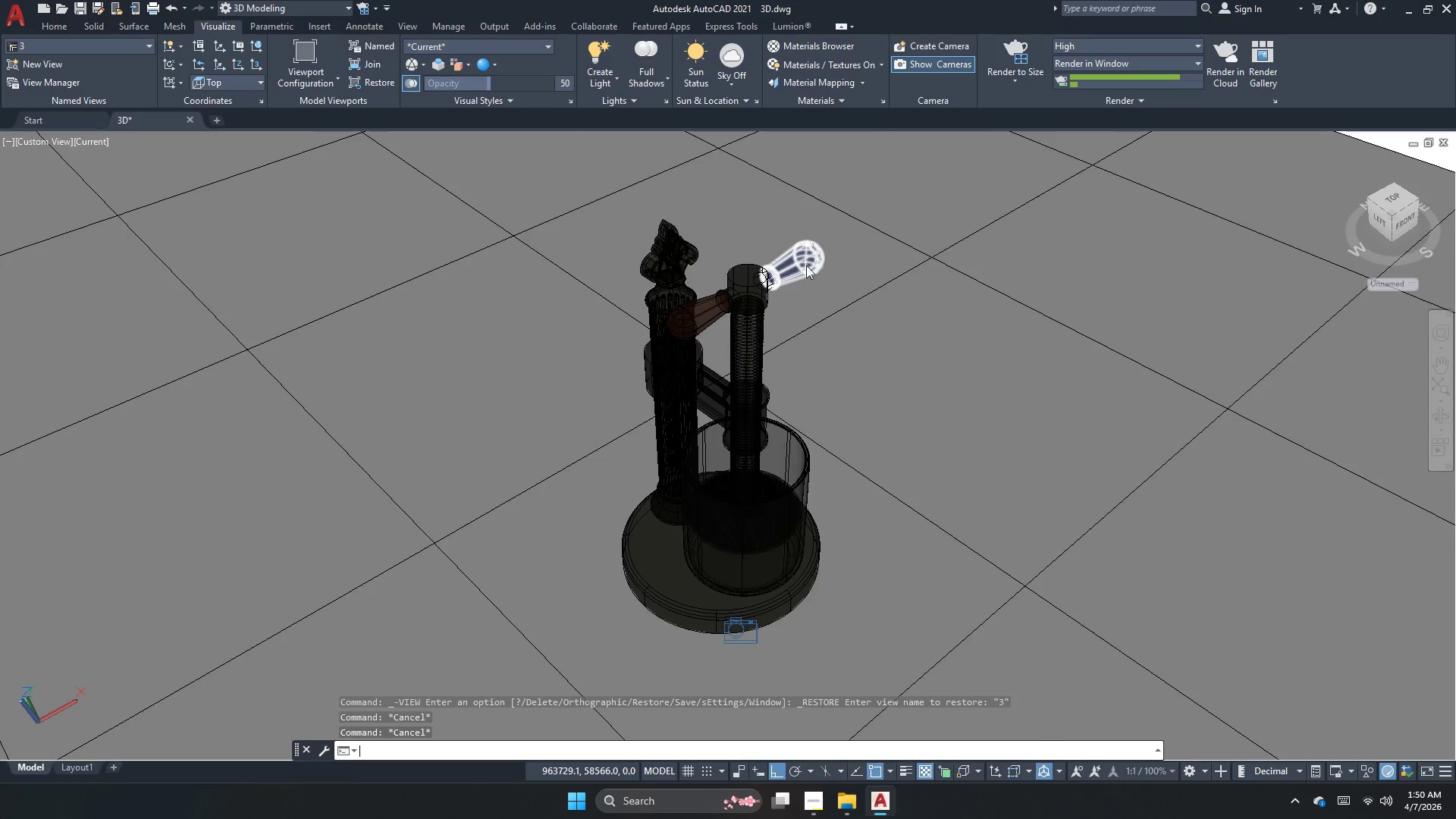 
key(Space)
 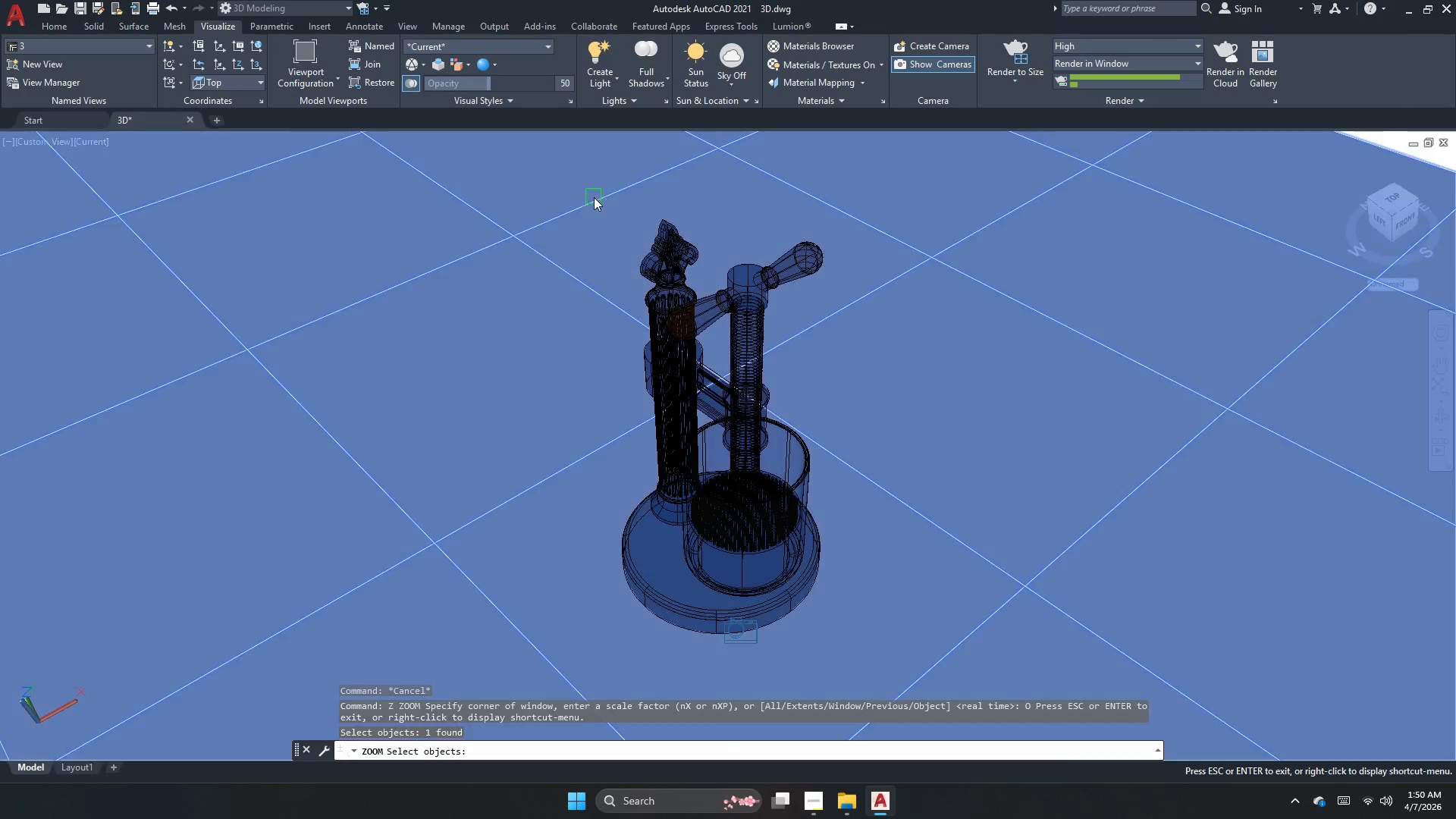 
key(Escape)
 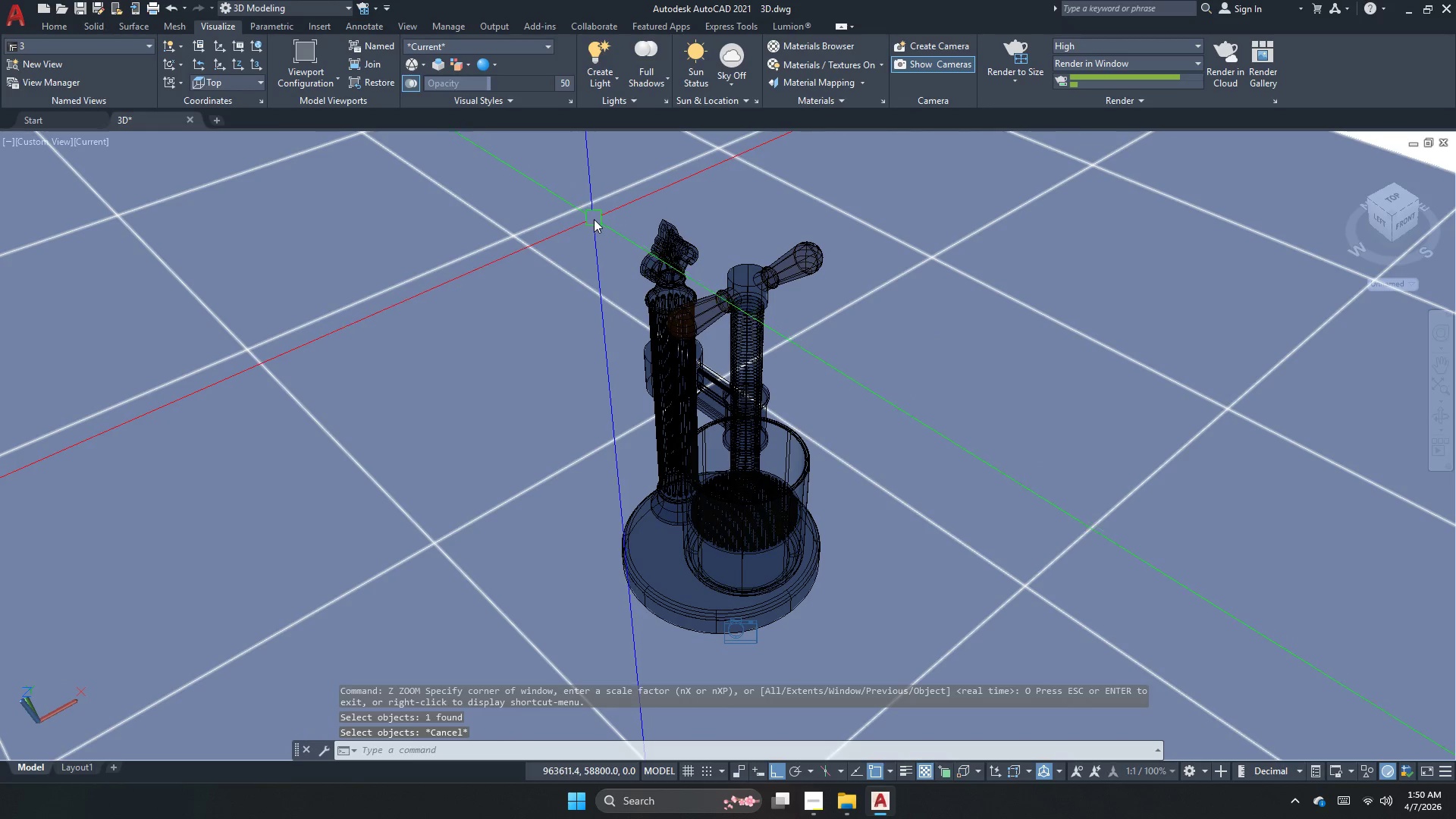 
key(Escape)
 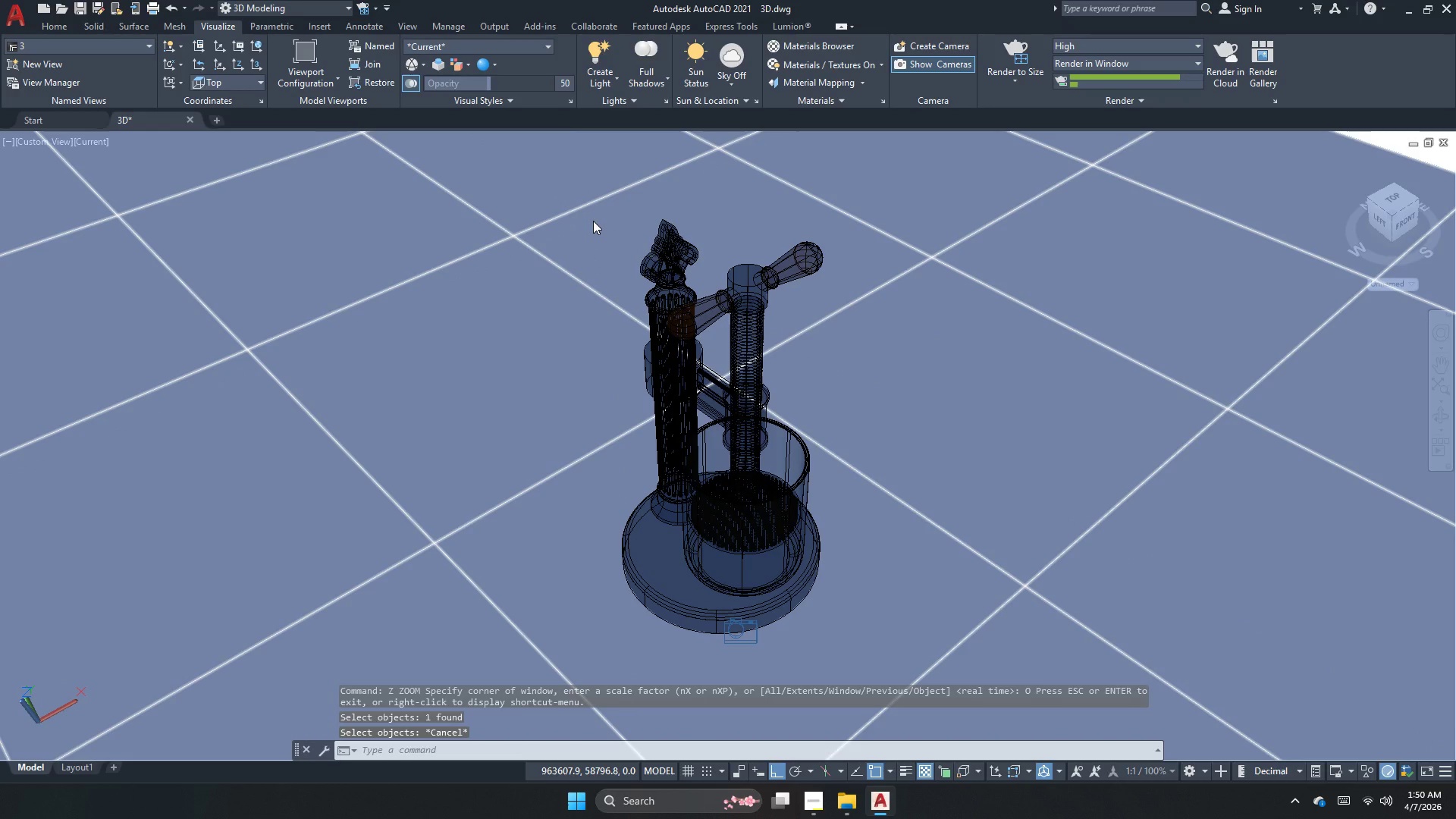 
key(Space)
 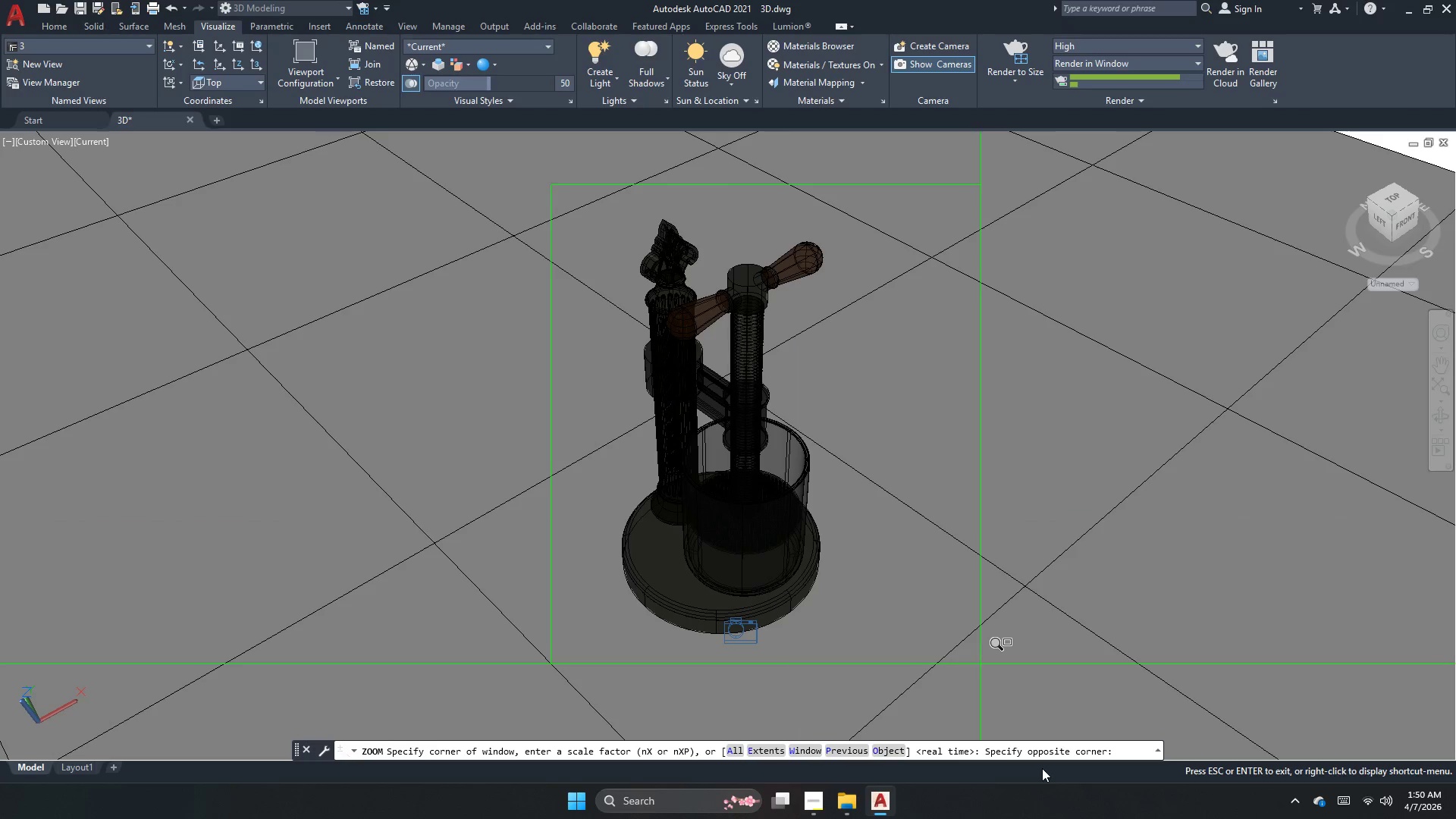 
wait(10.84)
 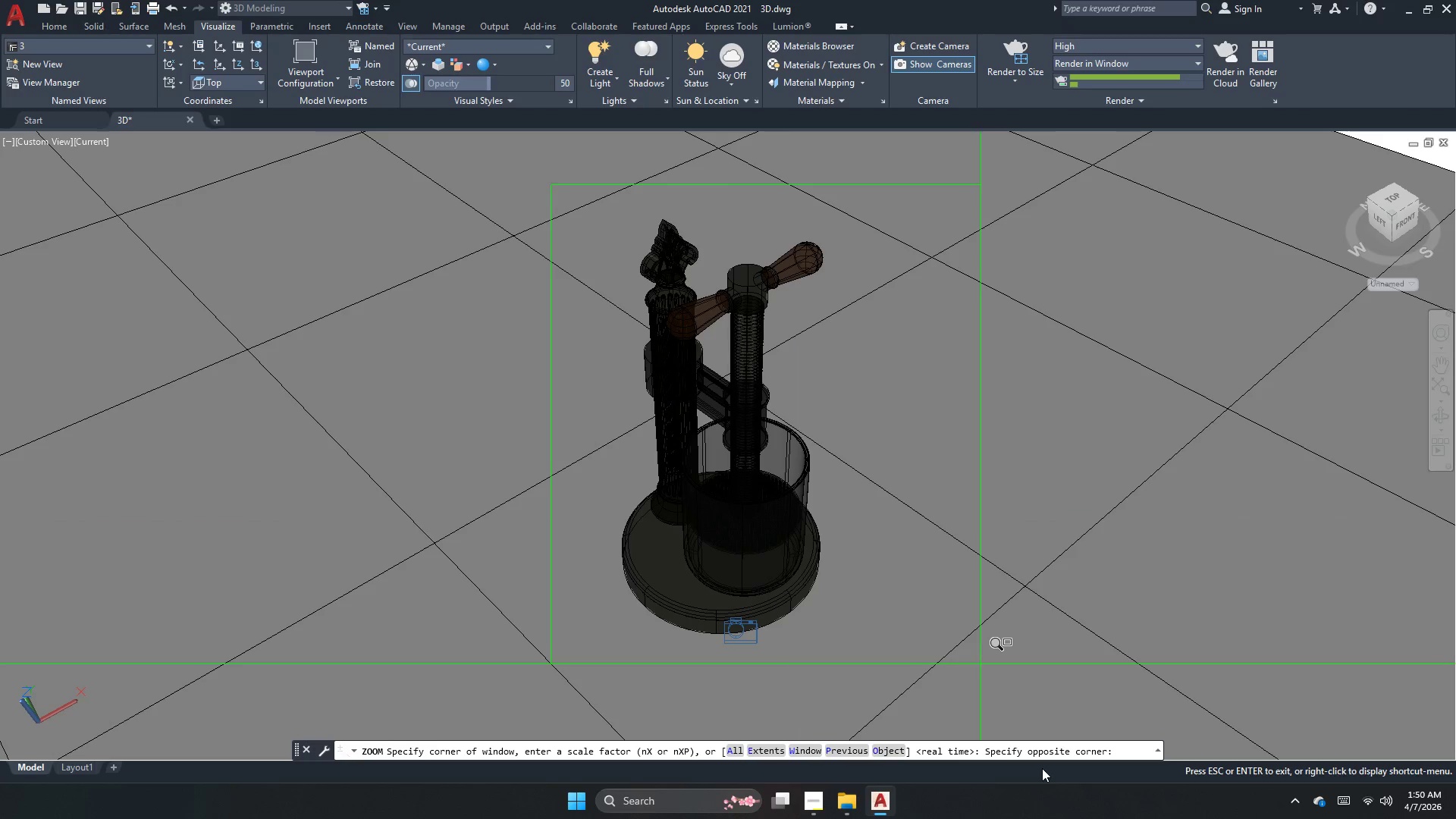 
left_click([884, 669])
 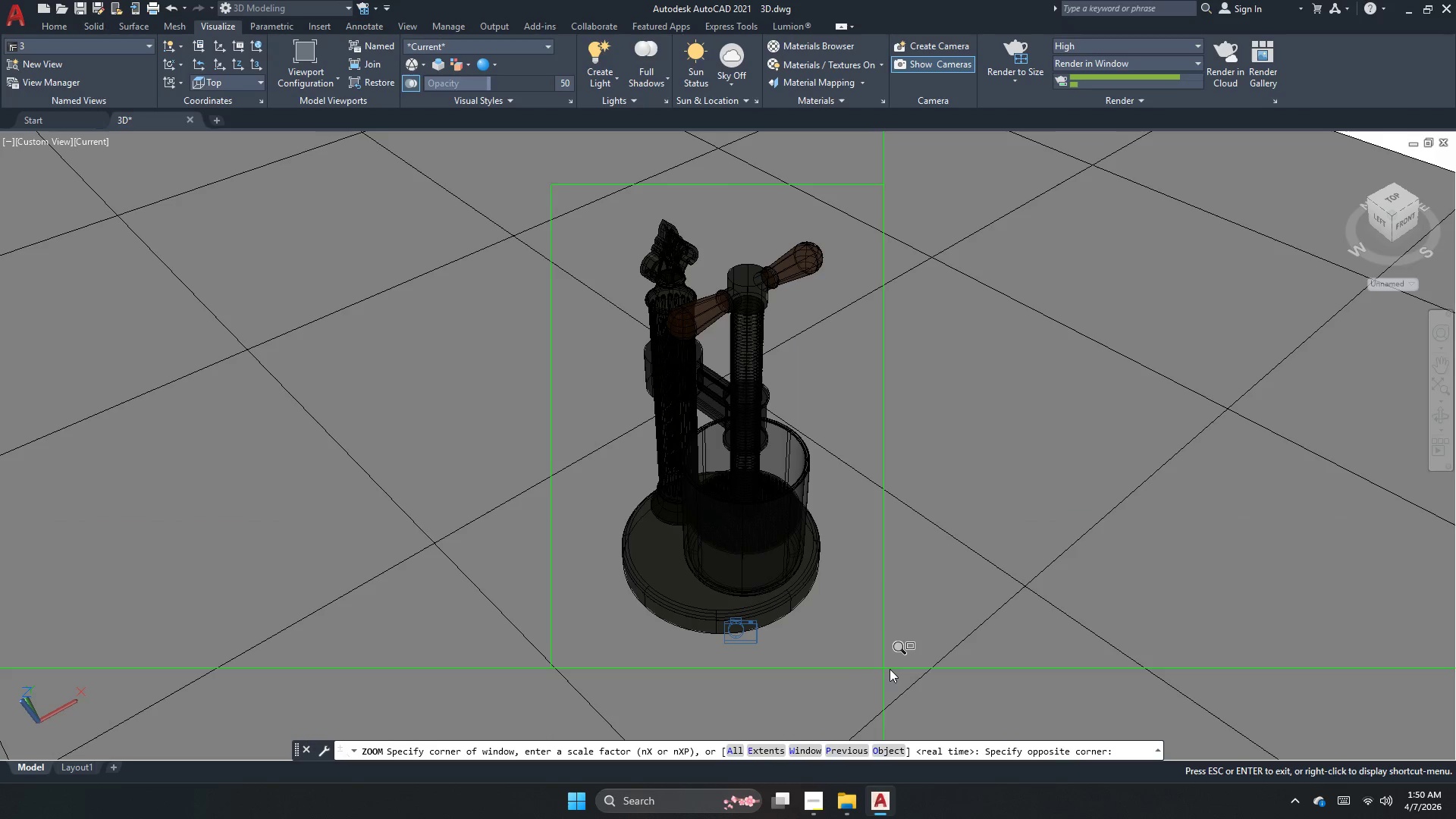 
mouse_move([890, 652])
 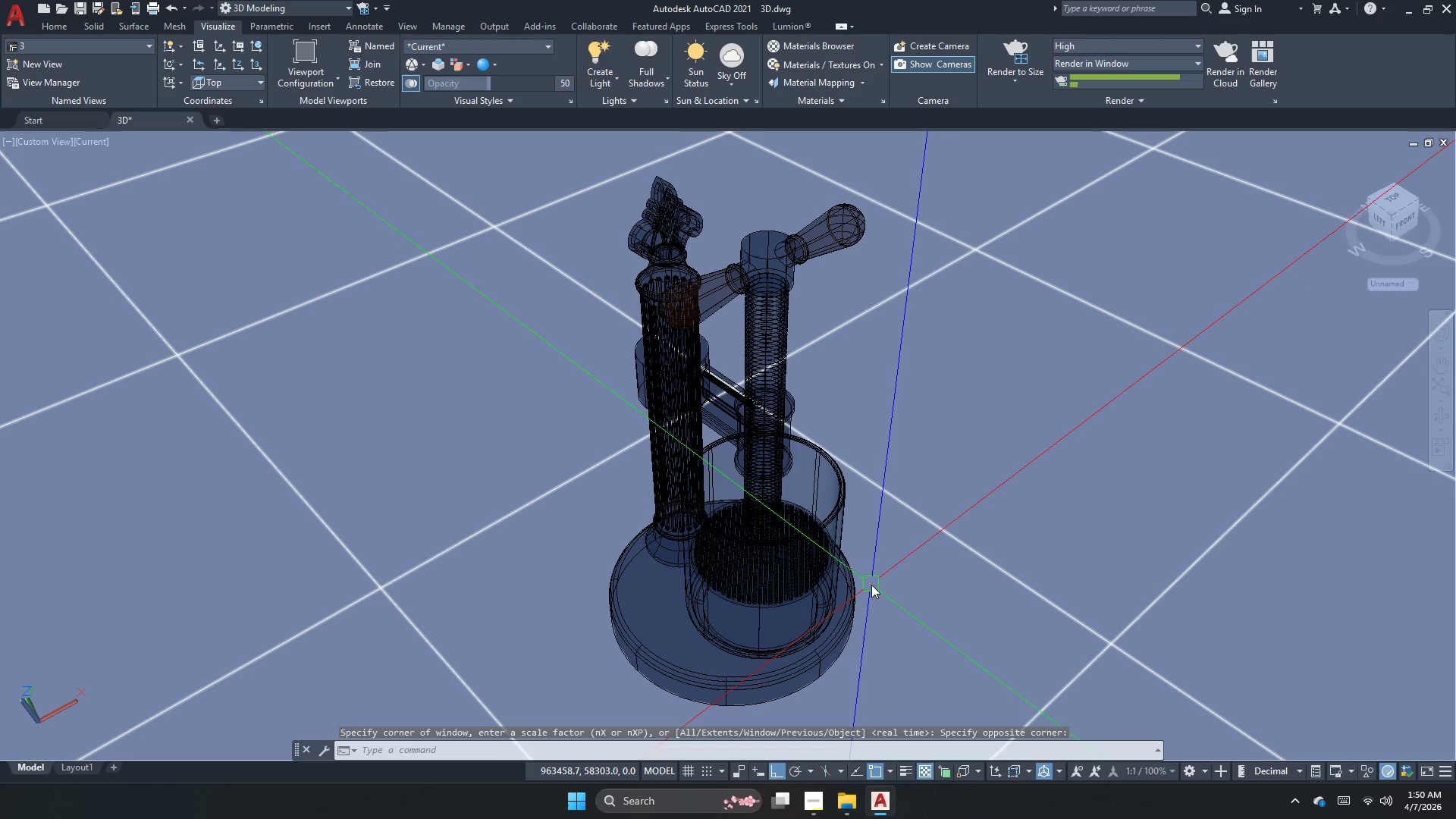 
scroll: coordinate [847, 636], scroll_direction: up, amount: 1.0
 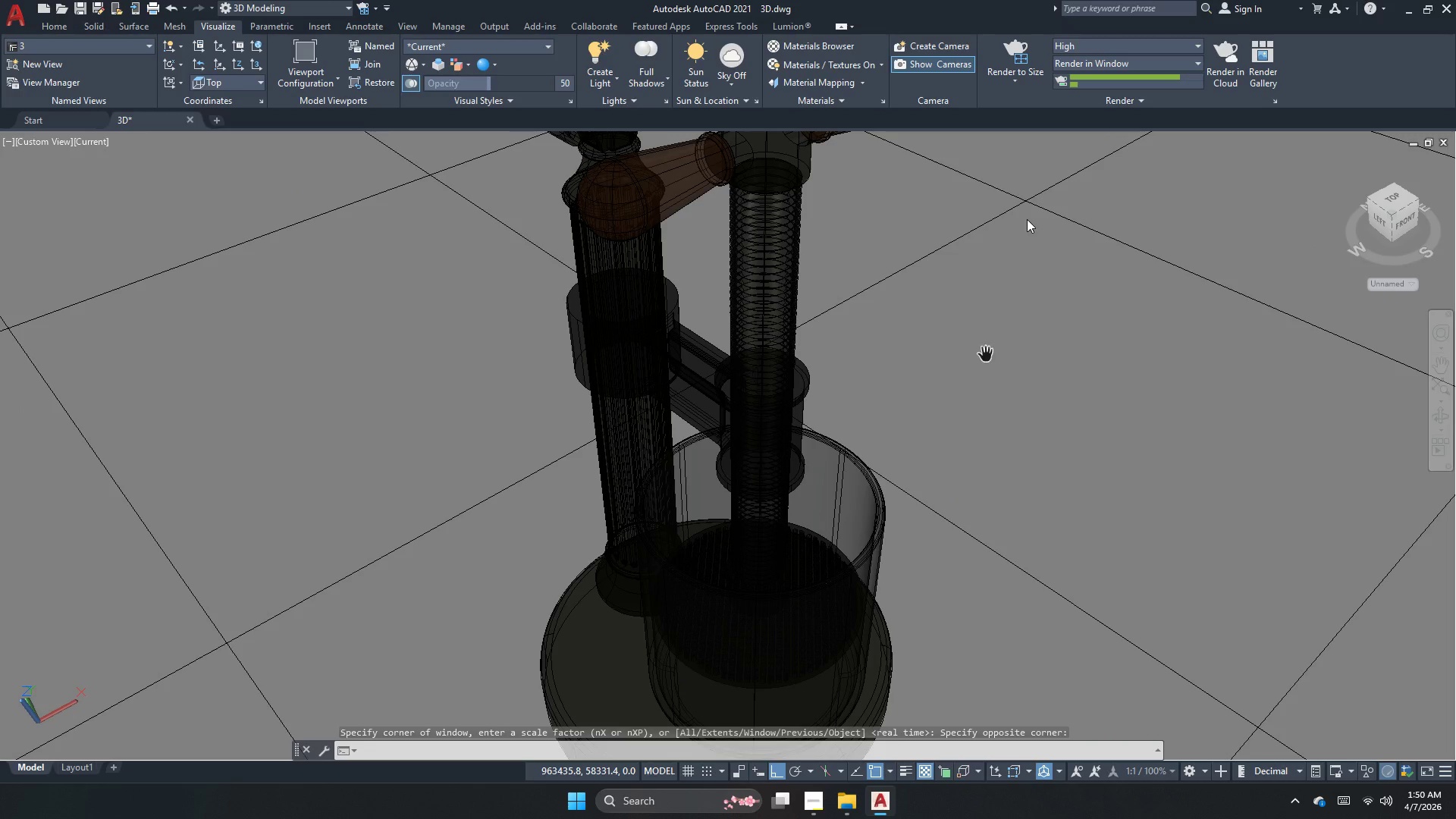 
wait(6.68)
 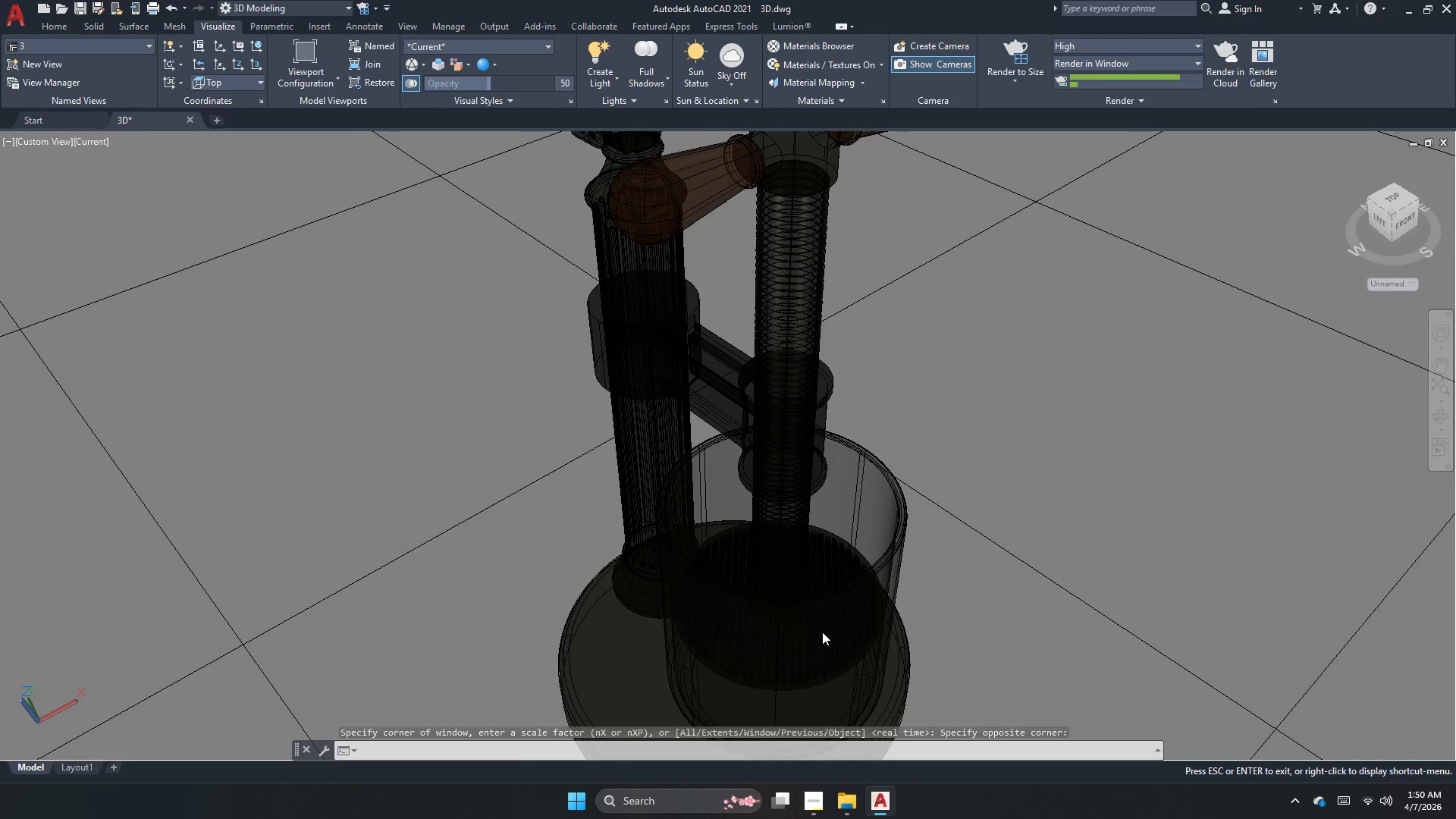 
left_click([1020, 54])
 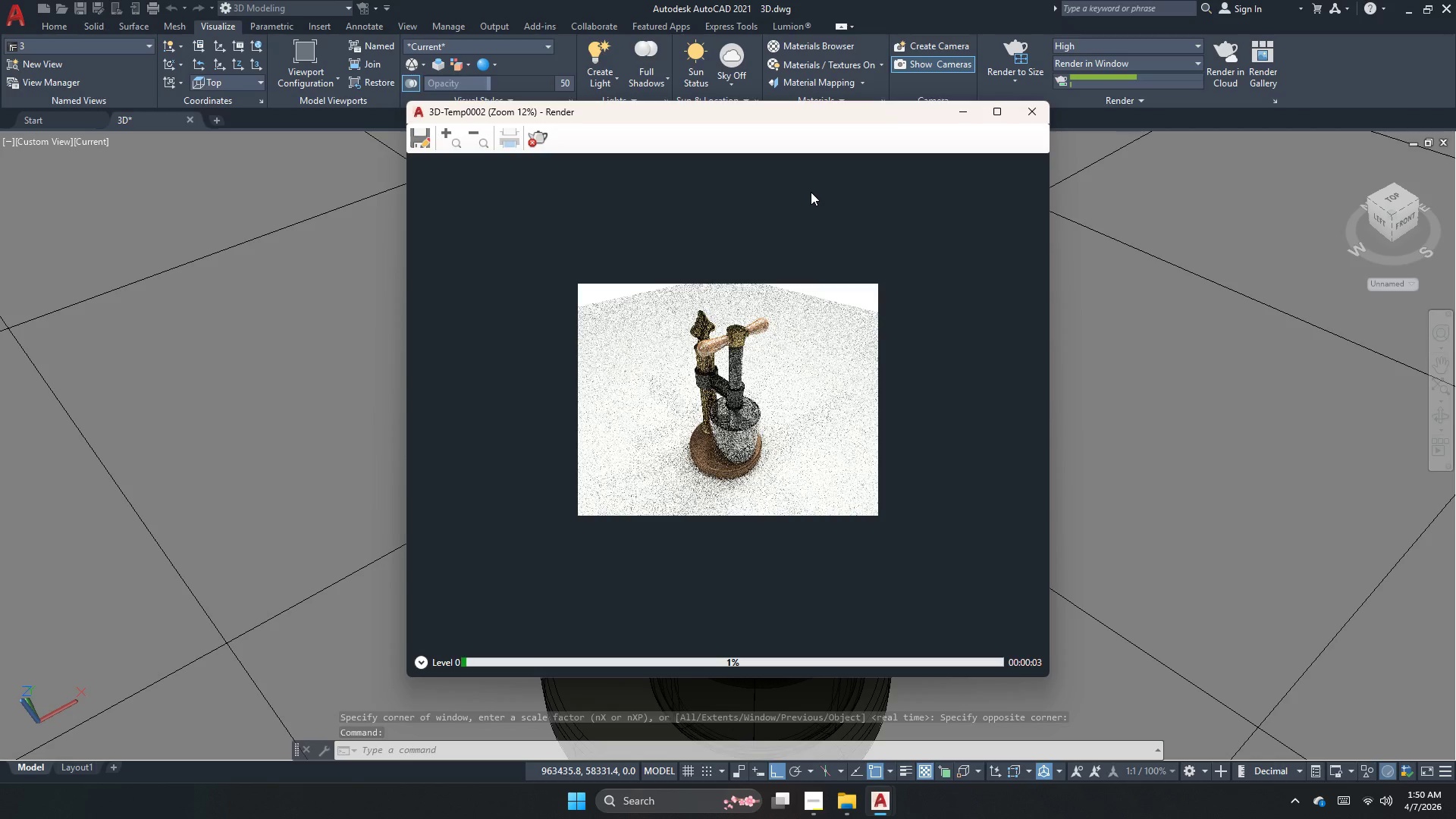 
wait(5.84)
 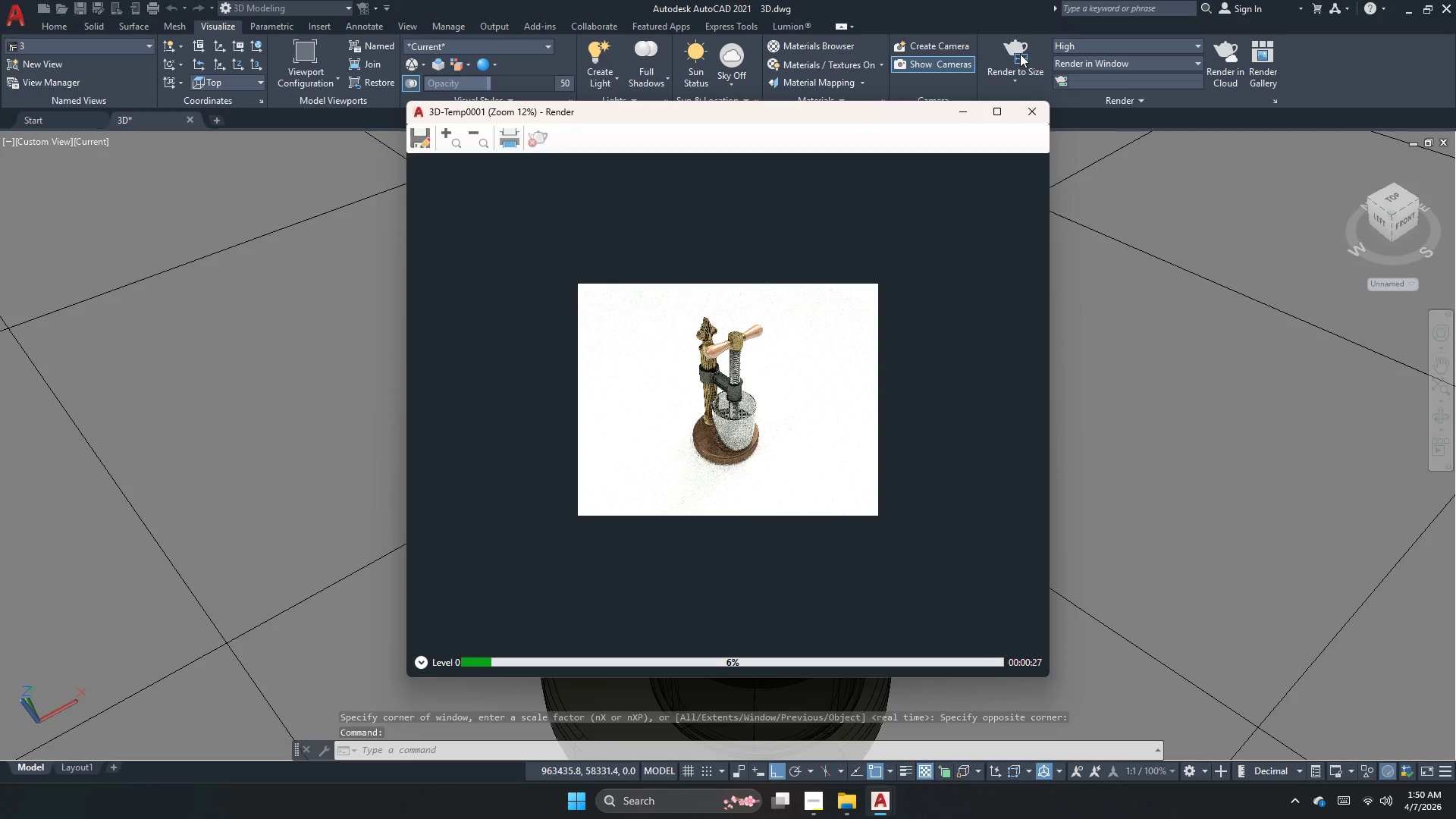 
scroll: coordinate [762, 375], scroll_direction: up, amount: 1.0
 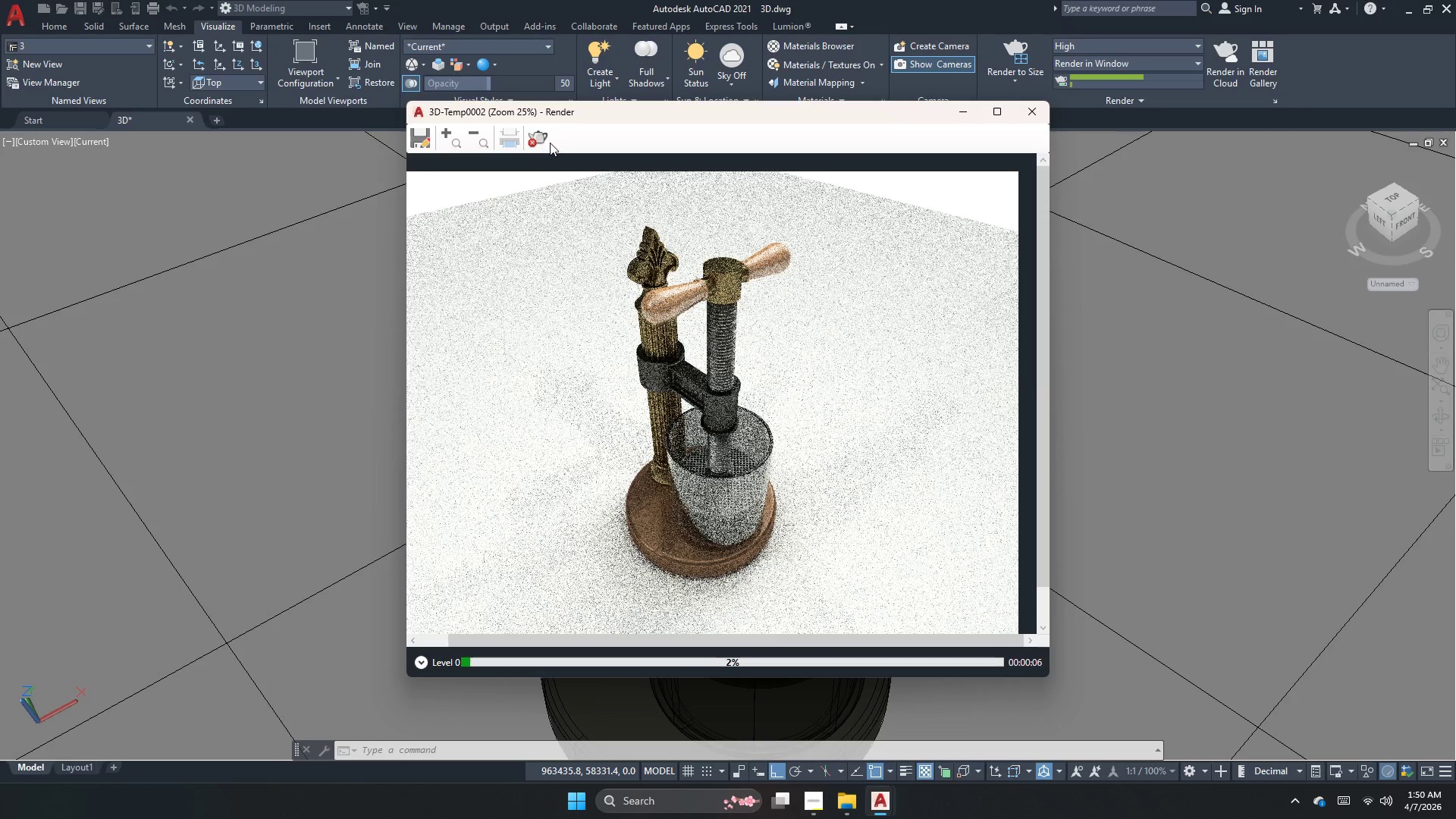 
left_click([543, 143])
 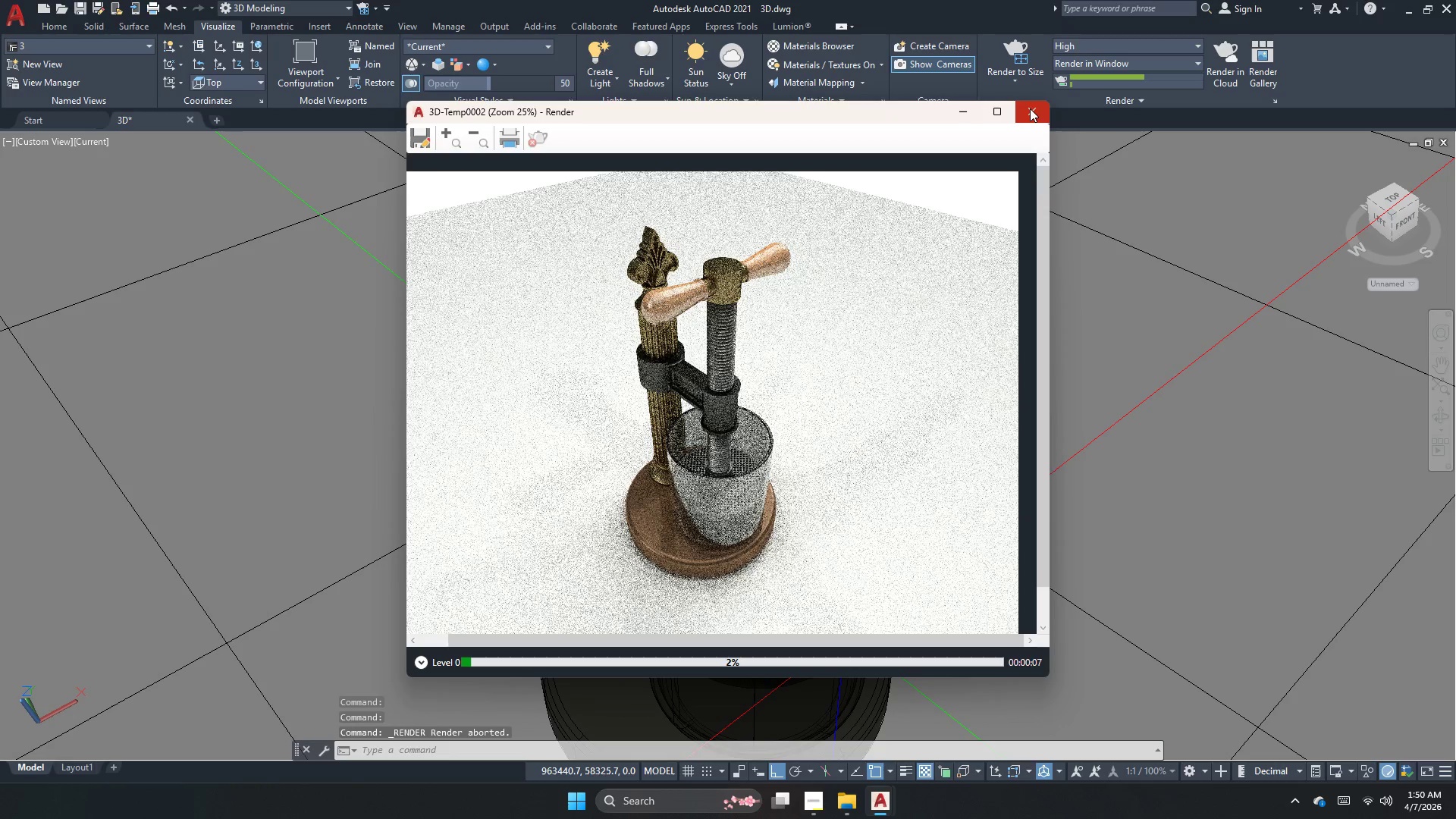 
left_click([1030, 108])
 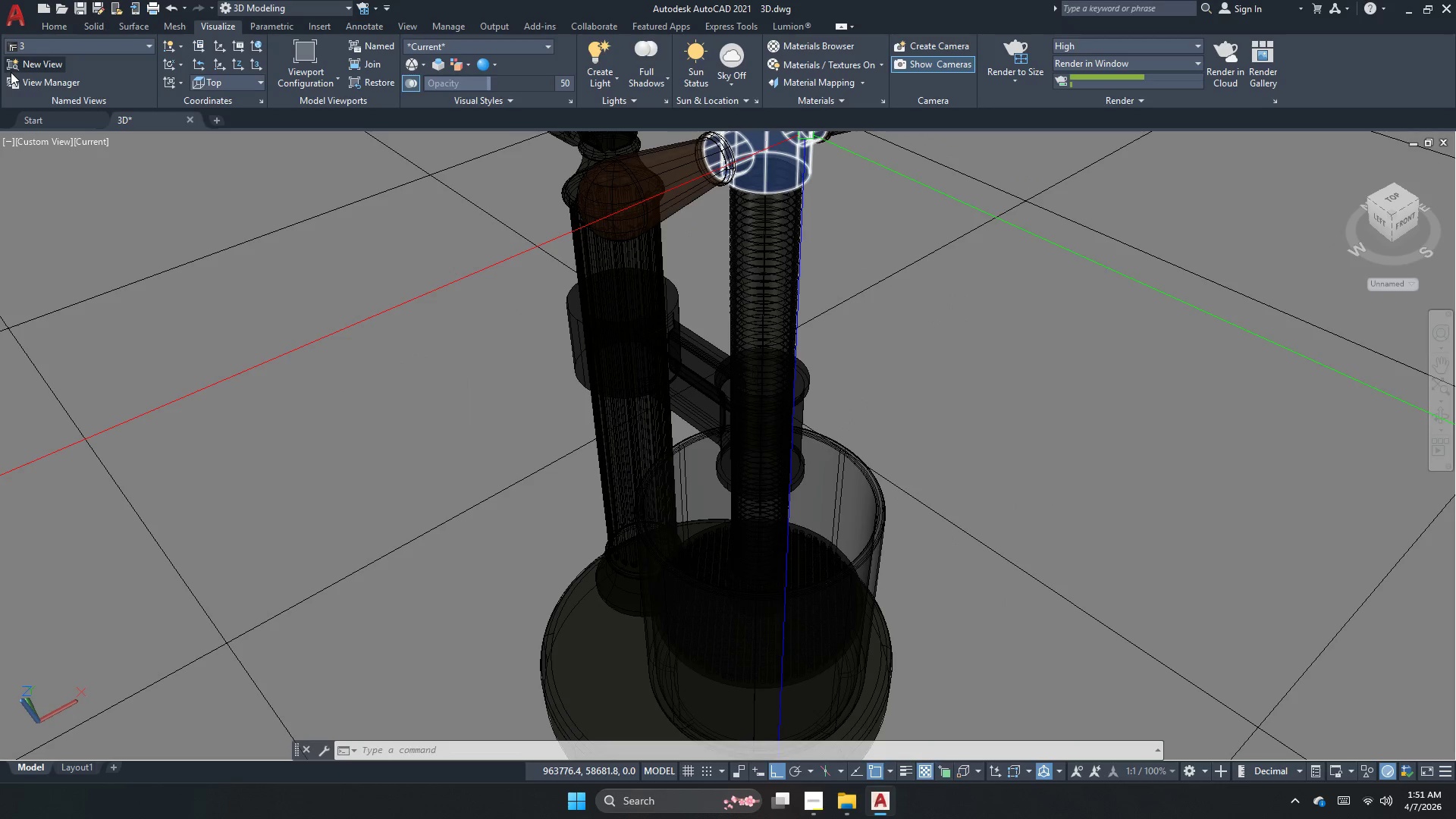 
left_click([24, 63])
 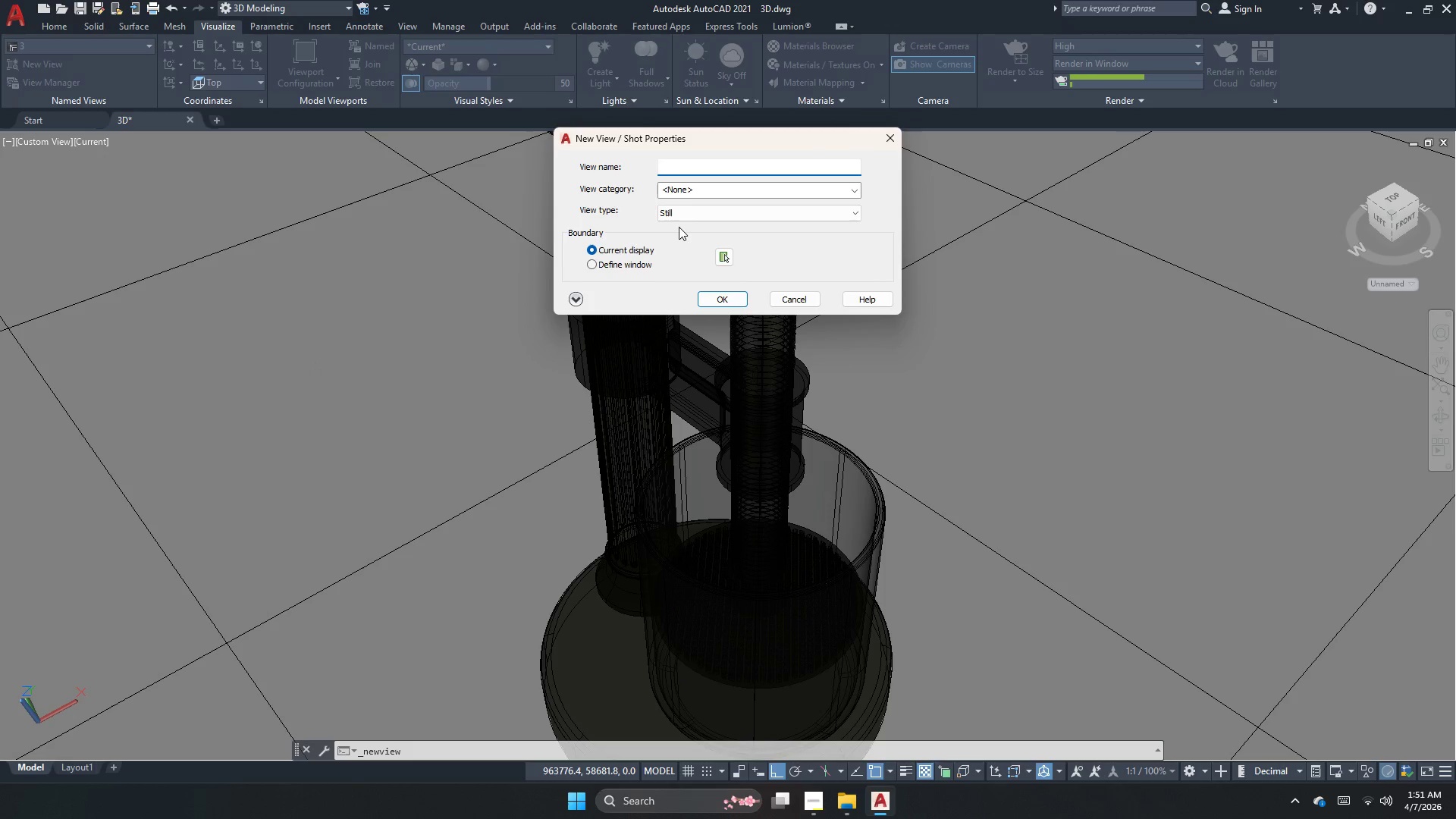 
key(Numpad4)
 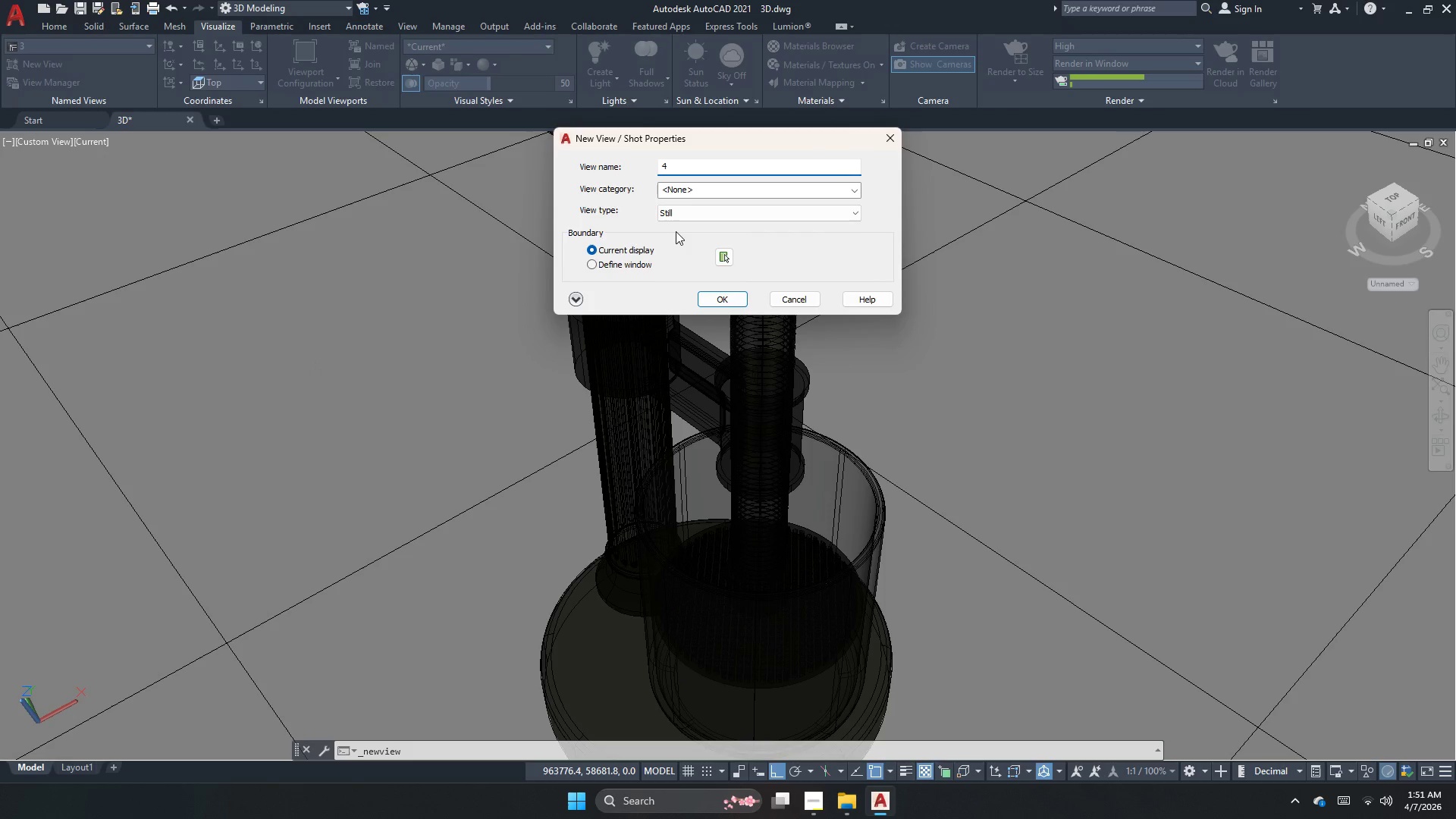 
key(NumpadEnter)
 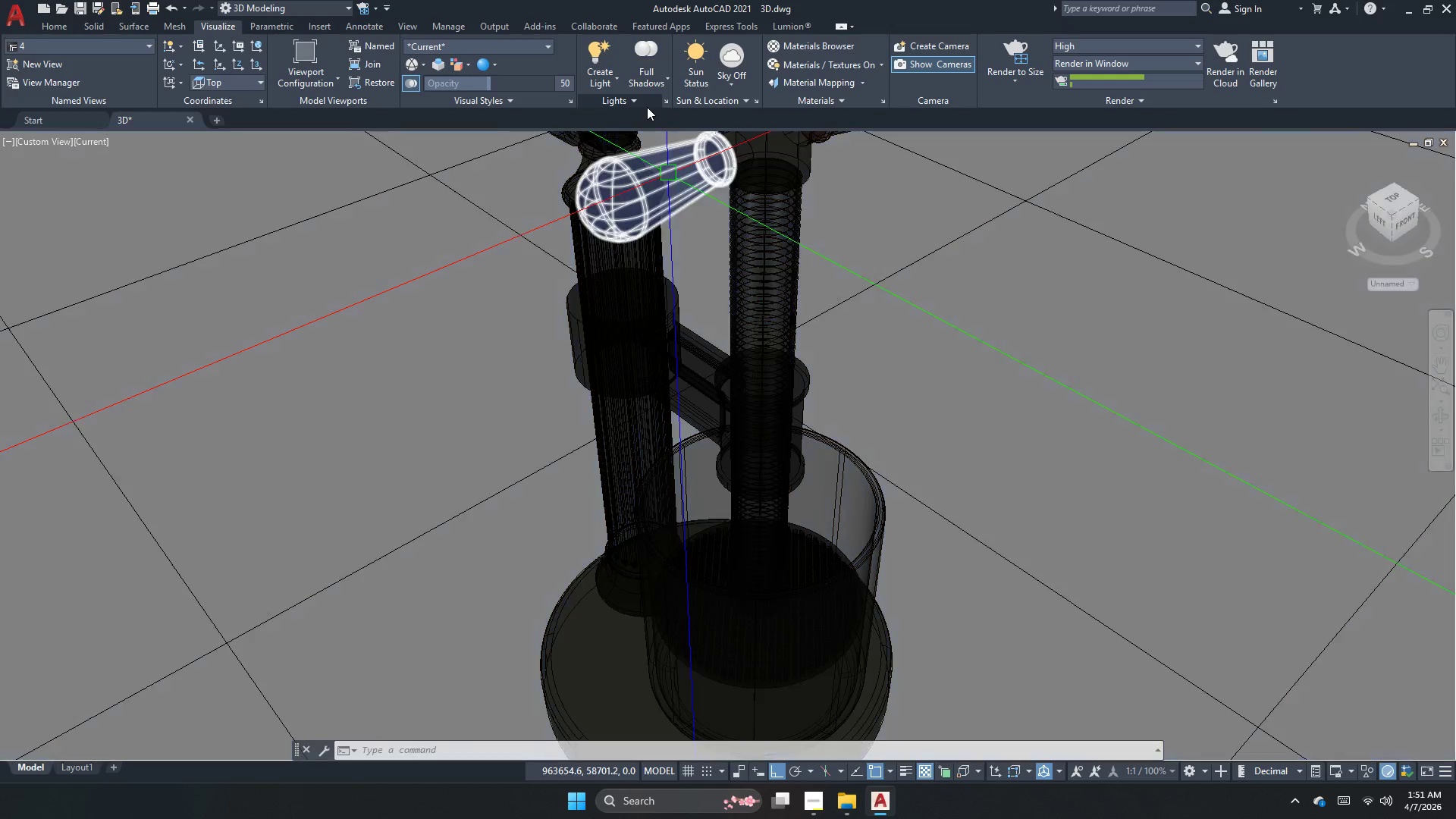 
key(Control+S)